 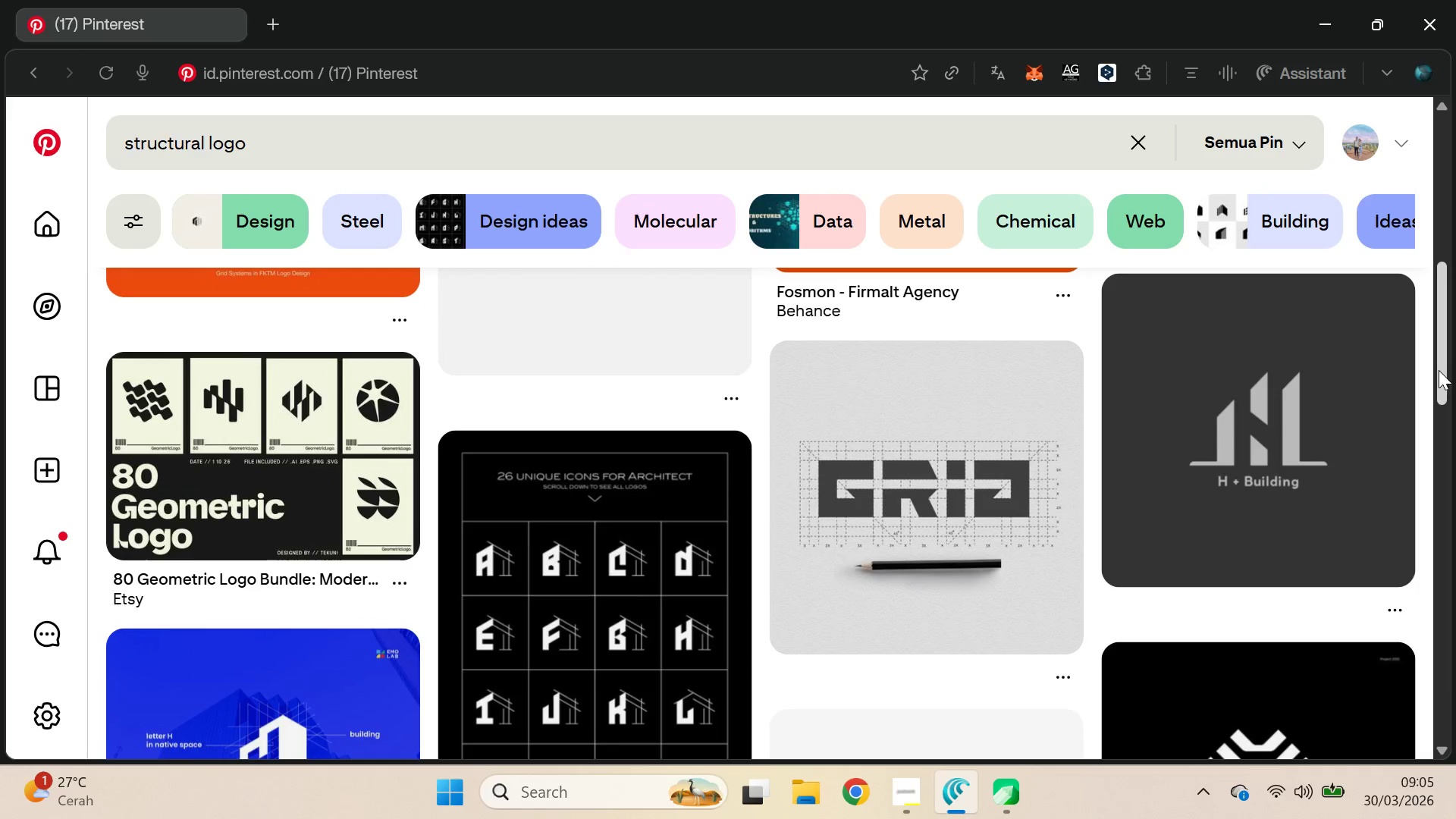 
left_click([1439, 371])
 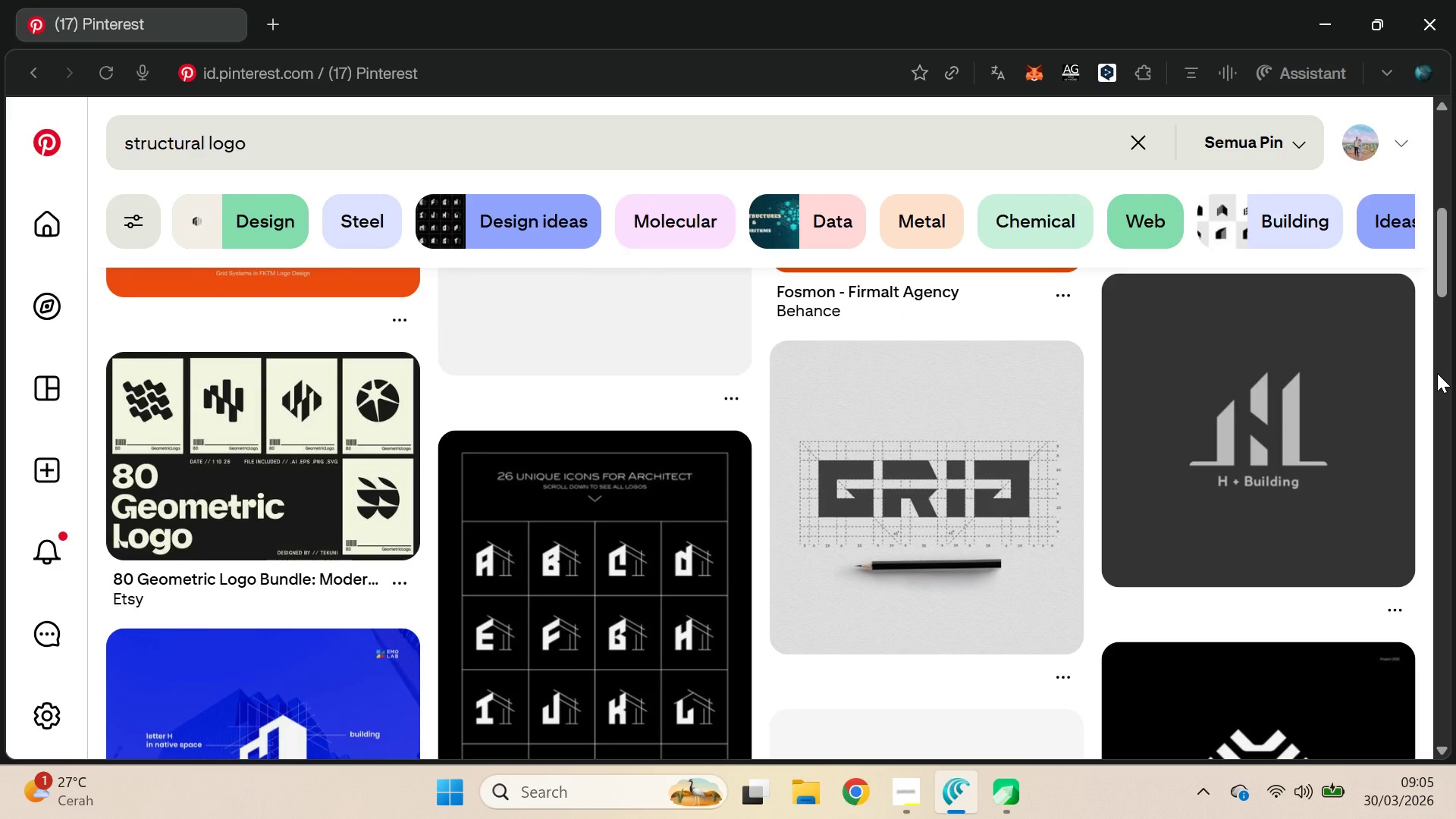 
wait(12.31)
 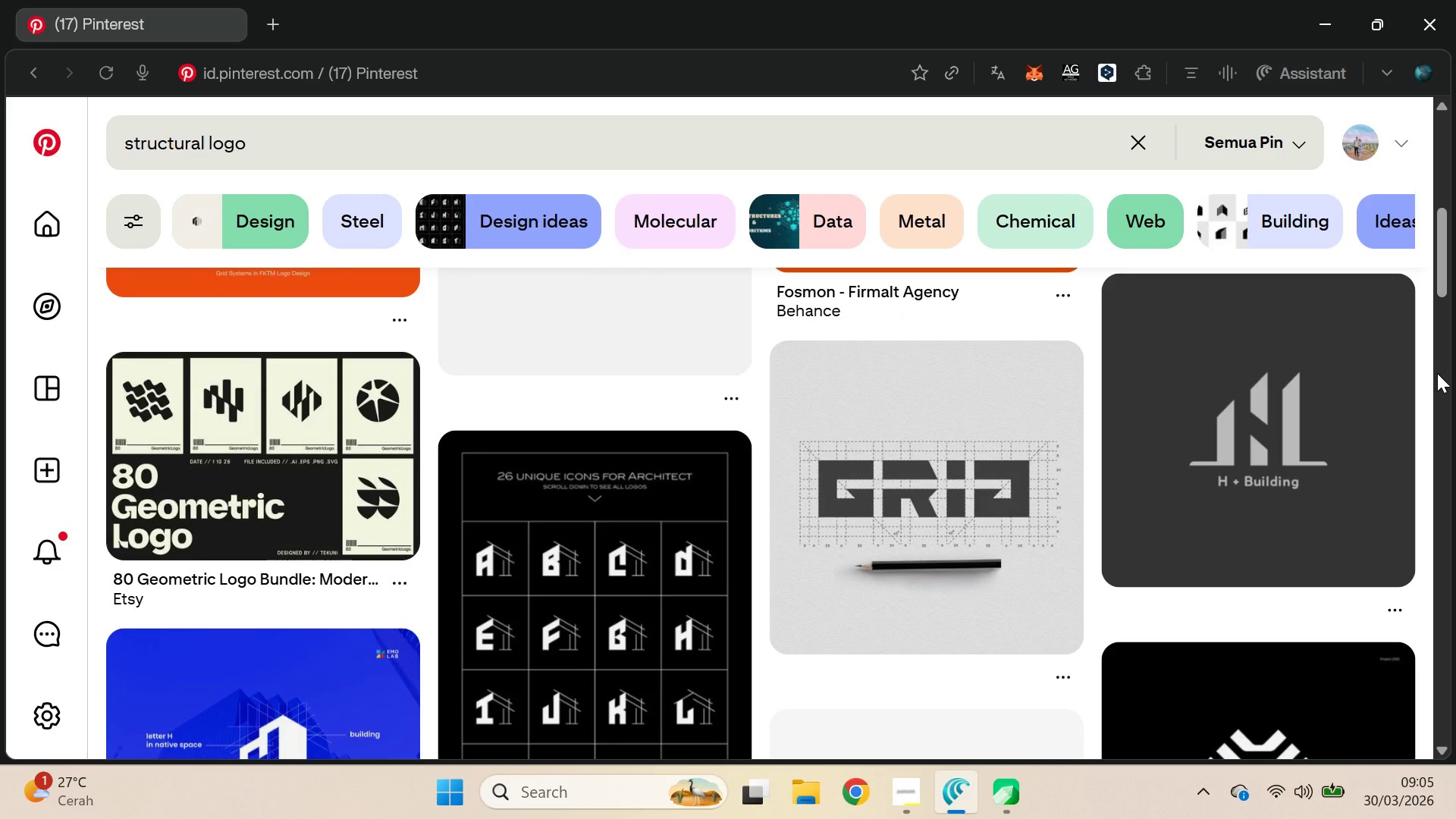 
left_click_drag(start_coordinate=[1443, 238], to_coordinate=[1452, 391])
 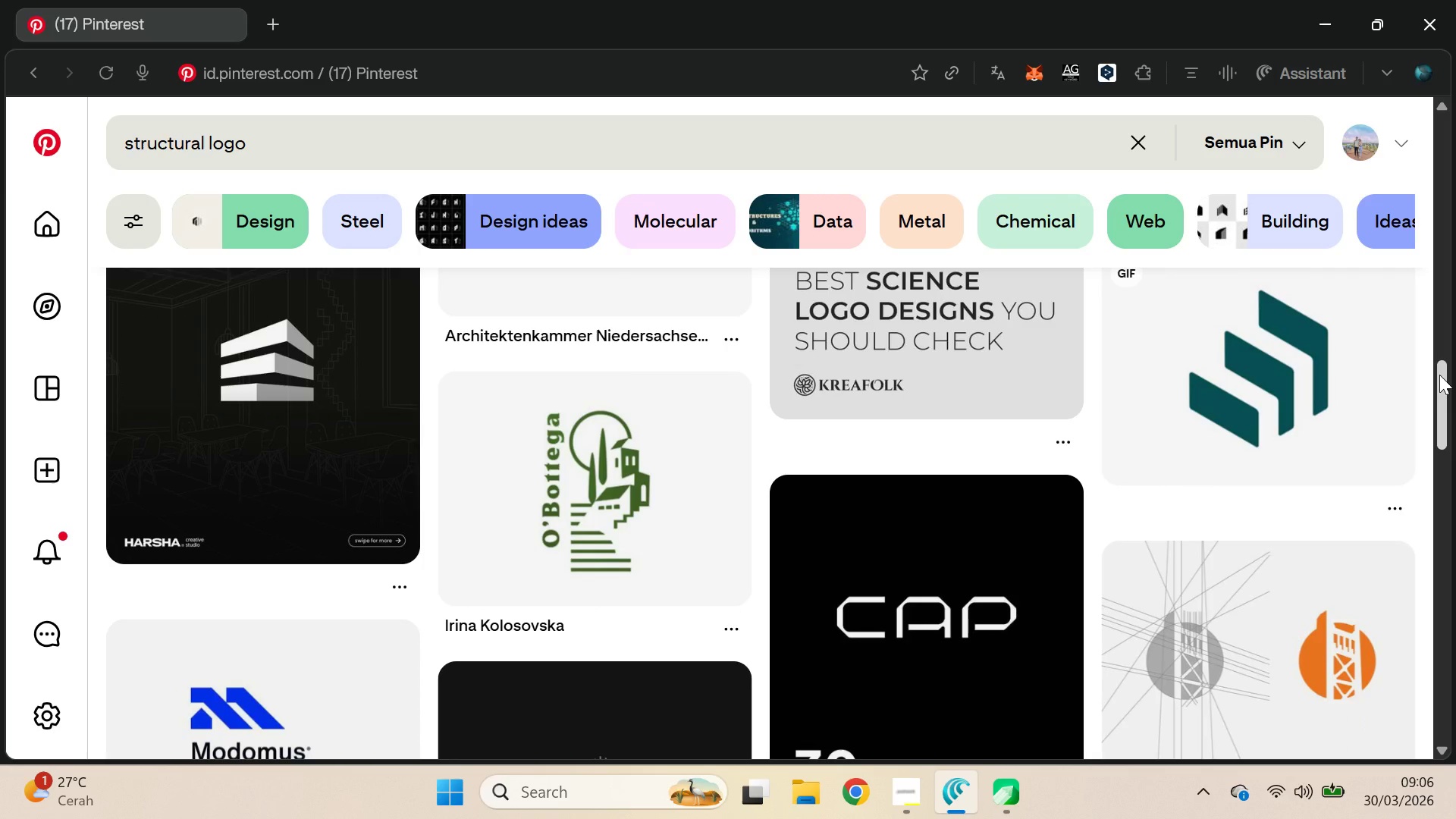 
wait(12.56)
 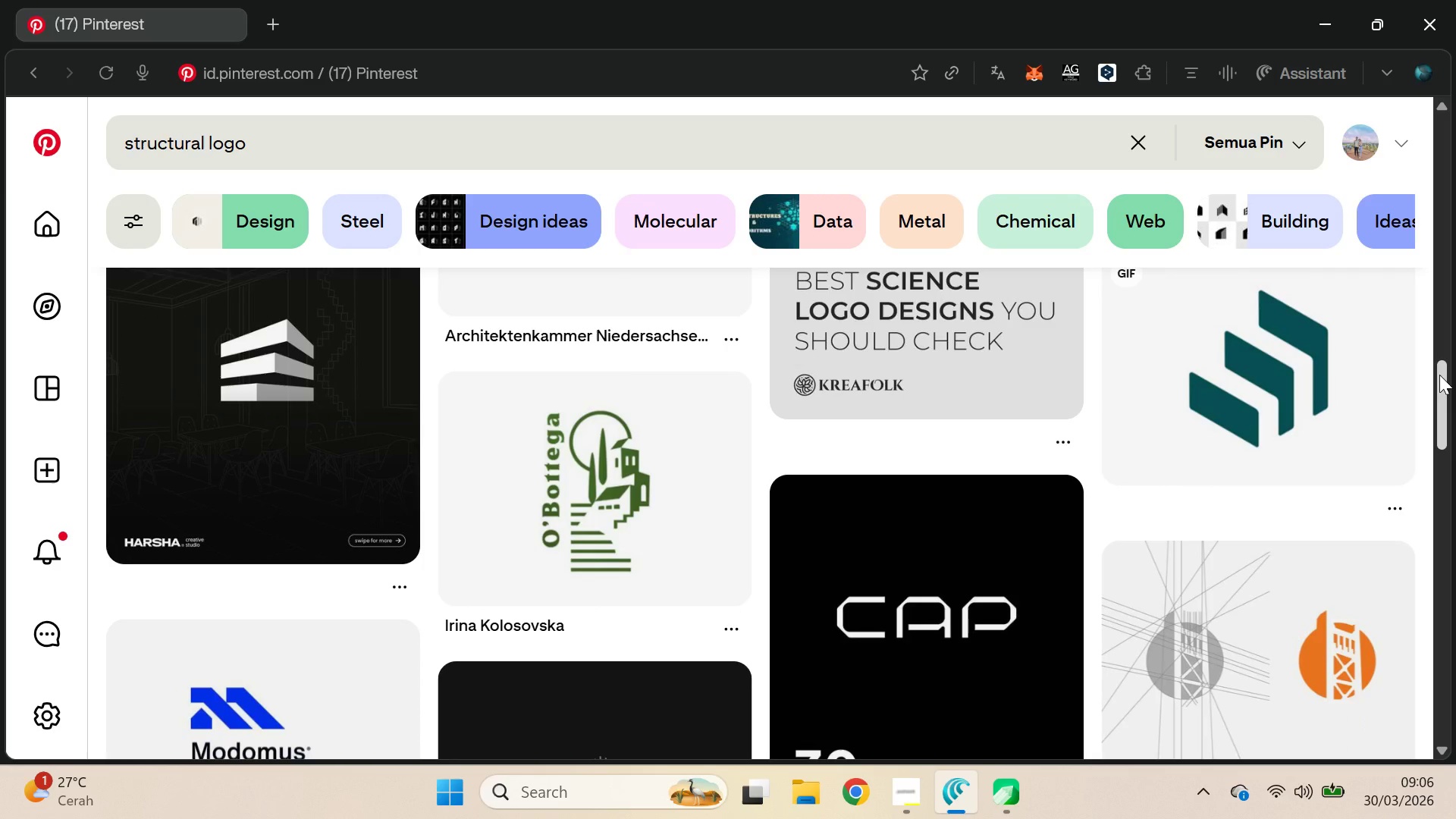 
left_click_drag(start_coordinate=[1439, 375], to_coordinate=[1455, 554])
 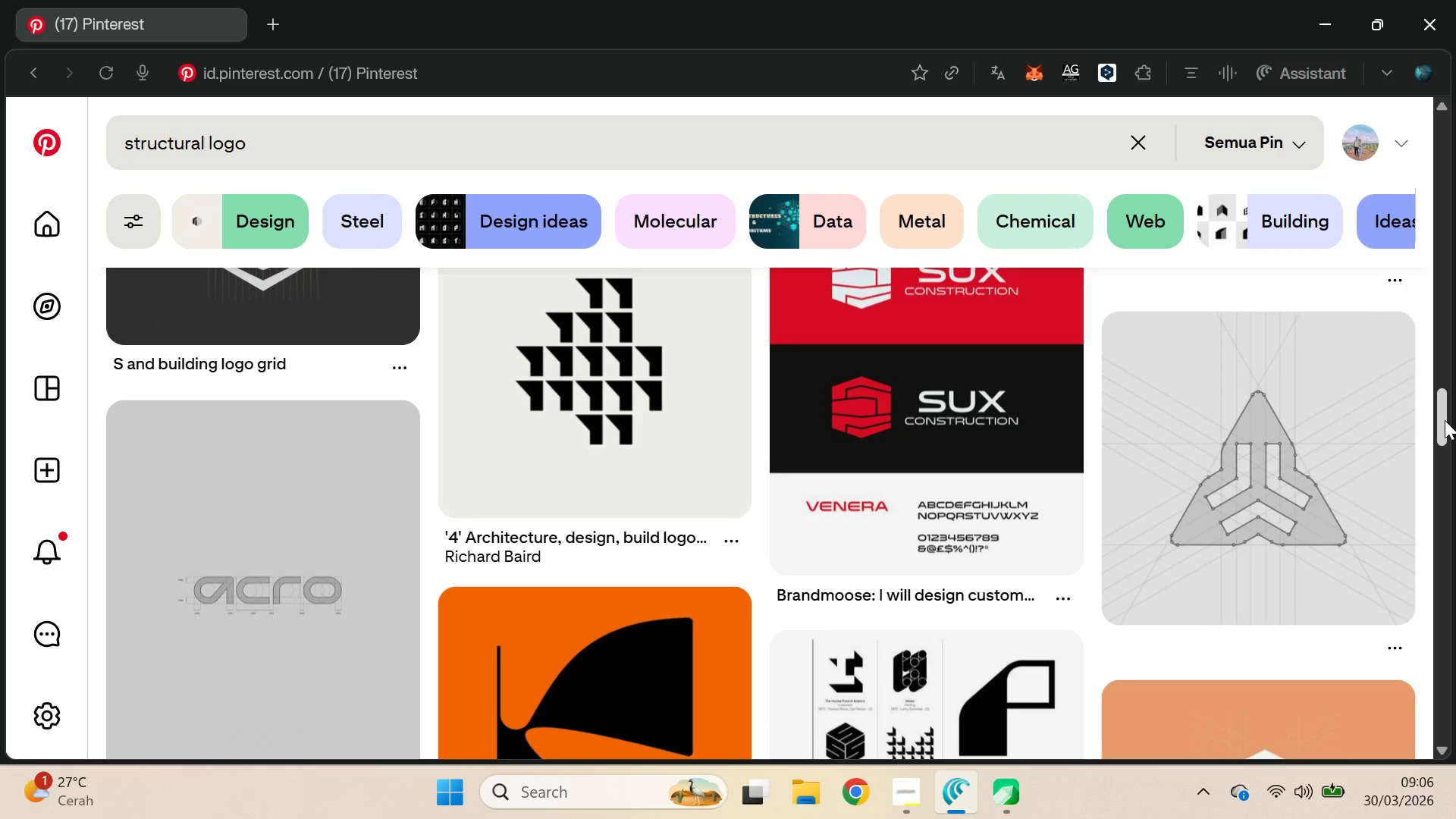 
left_click_drag(start_coordinate=[1445, 420], to_coordinate=[1455, 642])
 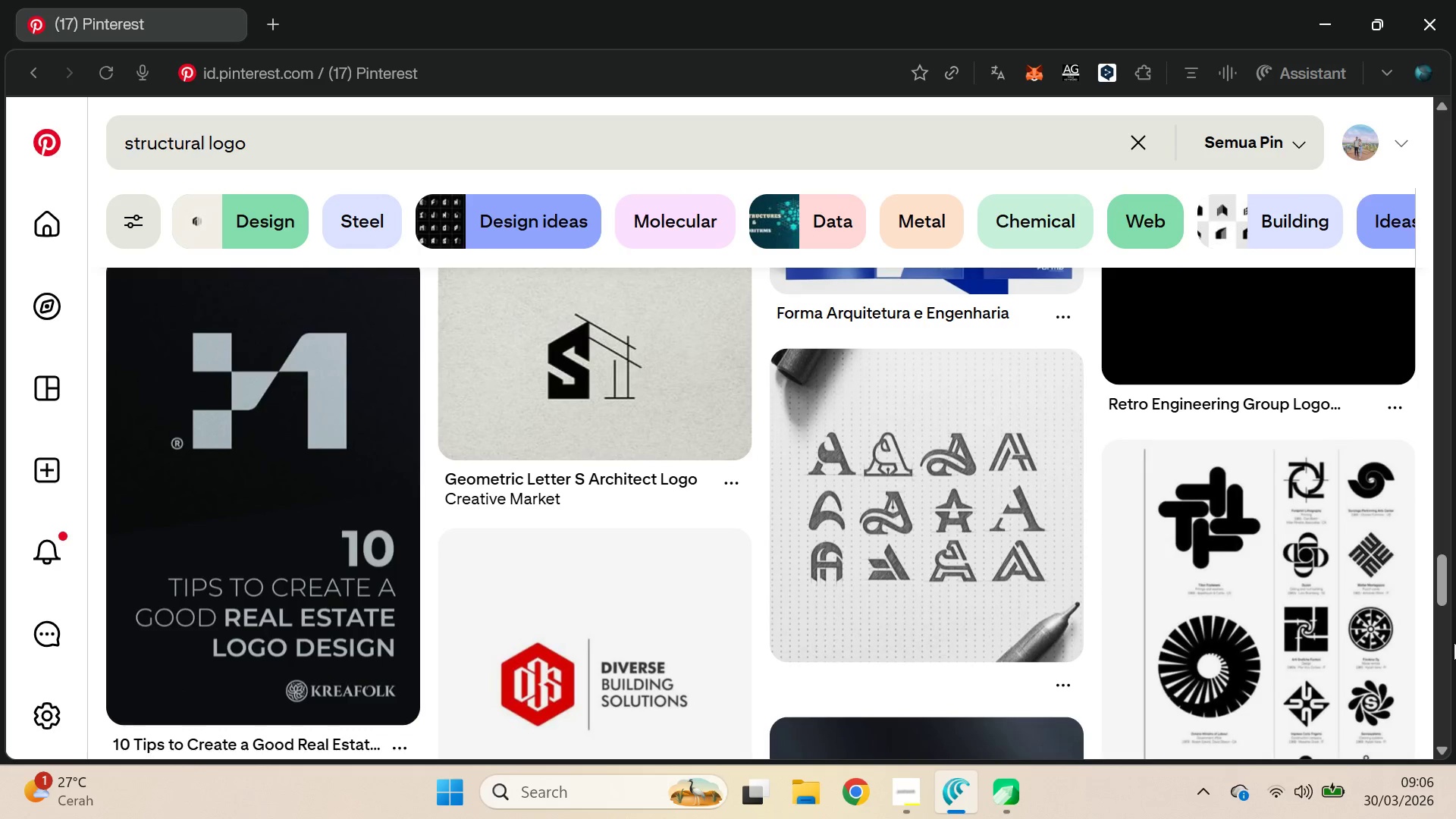 
key(Alt+AltLeft)
 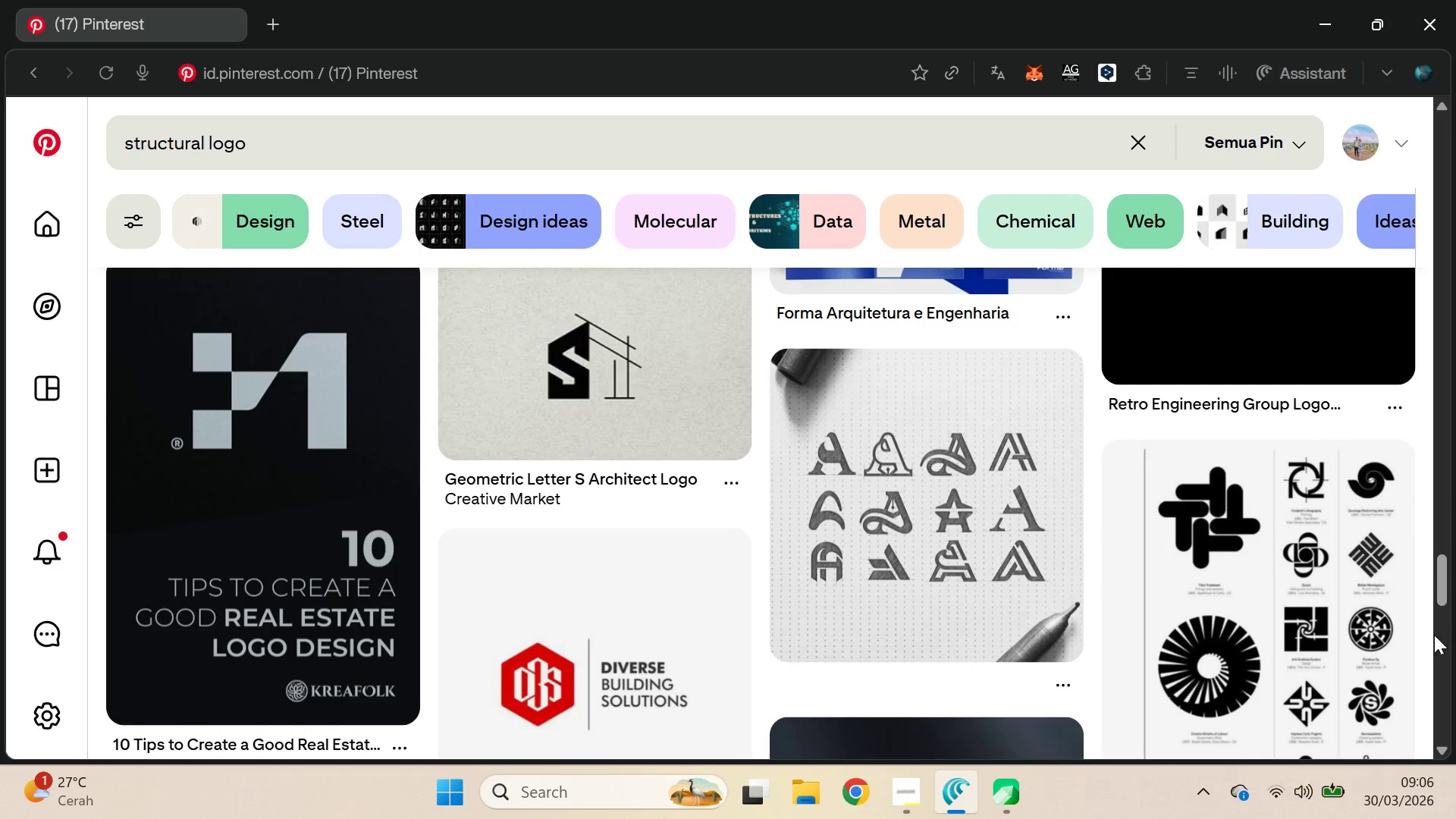 
key(Alt+Tab)